 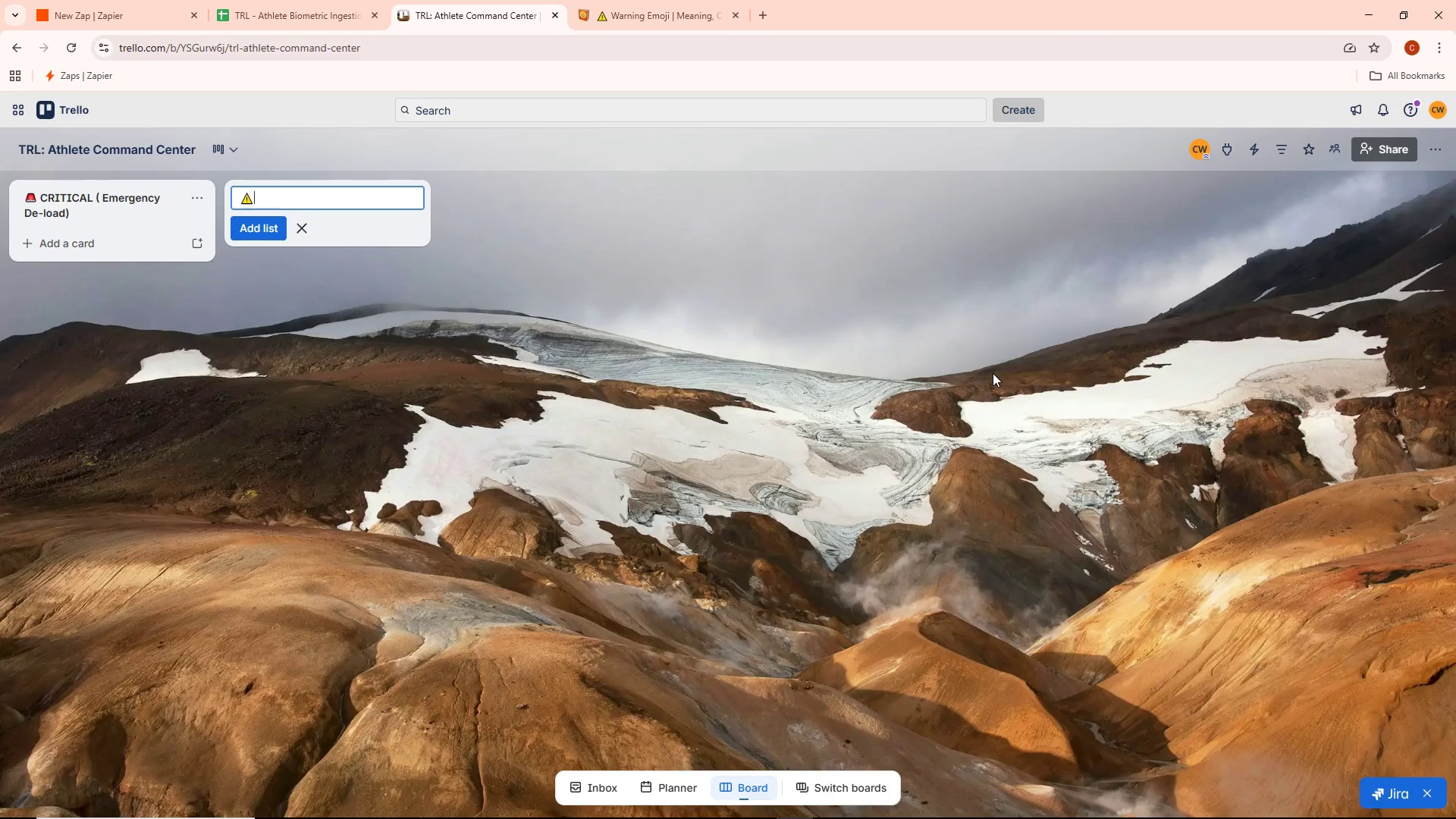 
hold_key(key=ShiftRight, duration=0.47)
 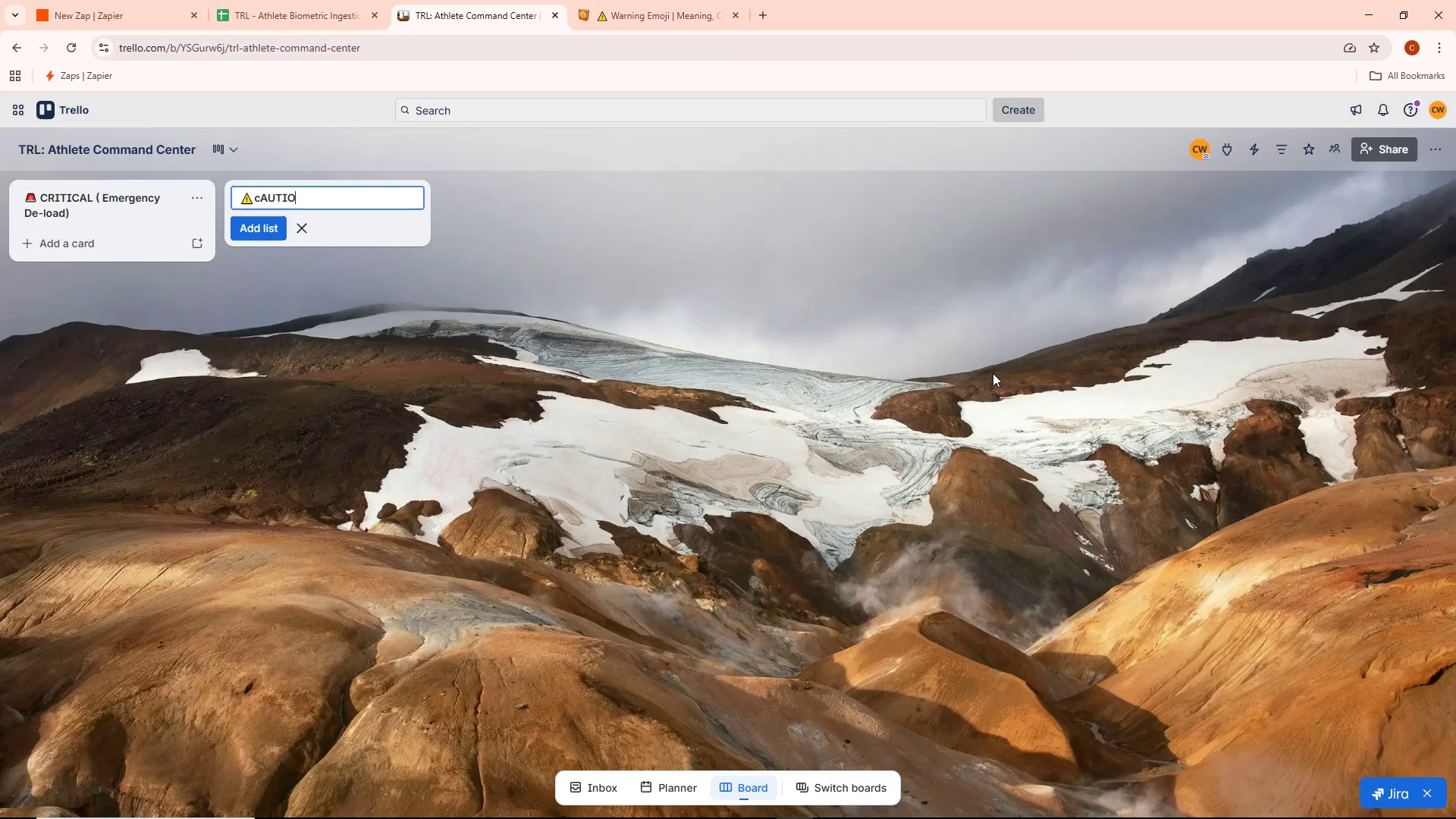 
key(Control+ControlLeft)
 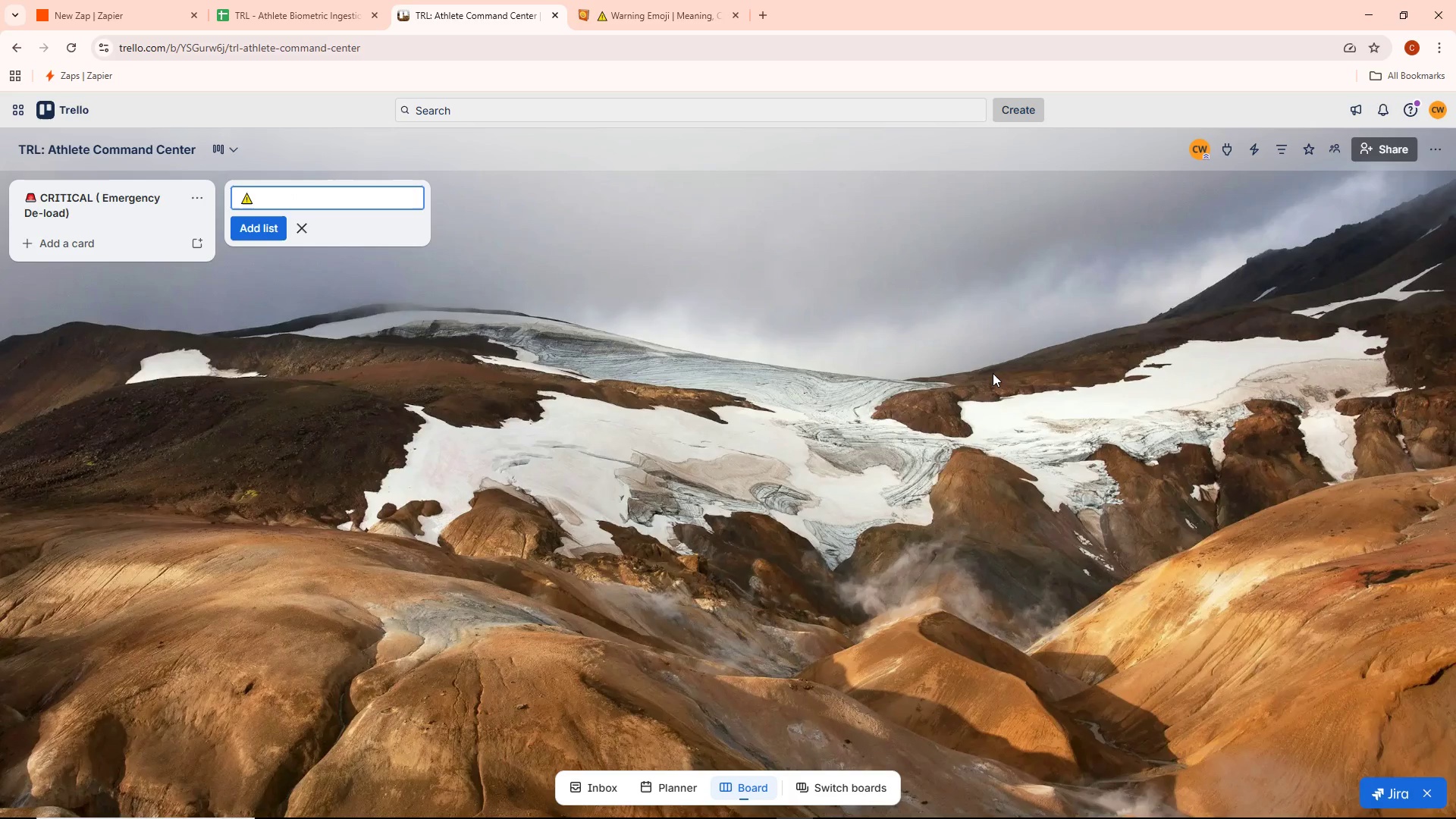 
key(Control+Backspace)
 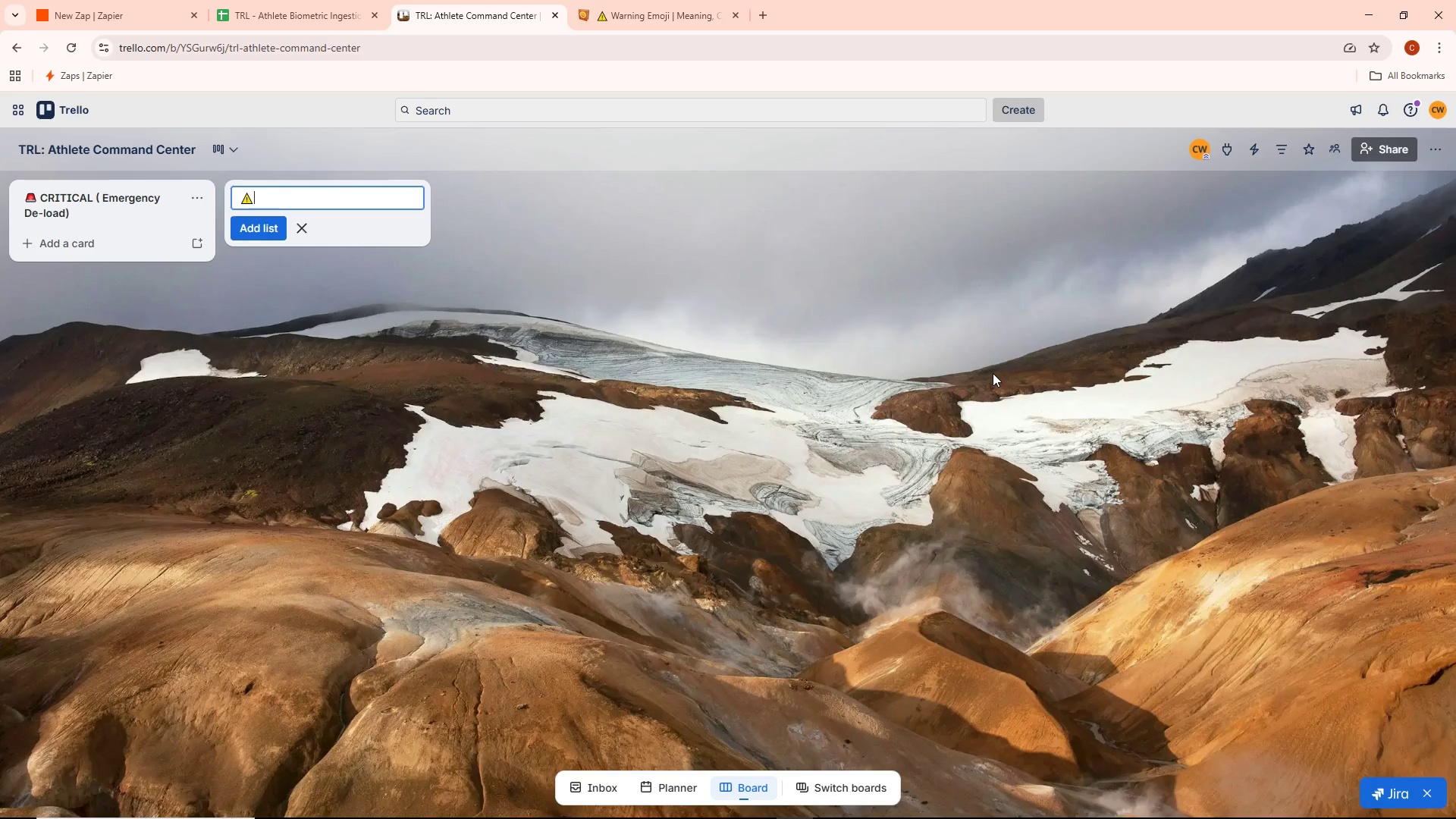 
type(Catio)
key(Backspace)
key(Backspace)
key(Backspace)
key(Backspace)
type(AUTION)
 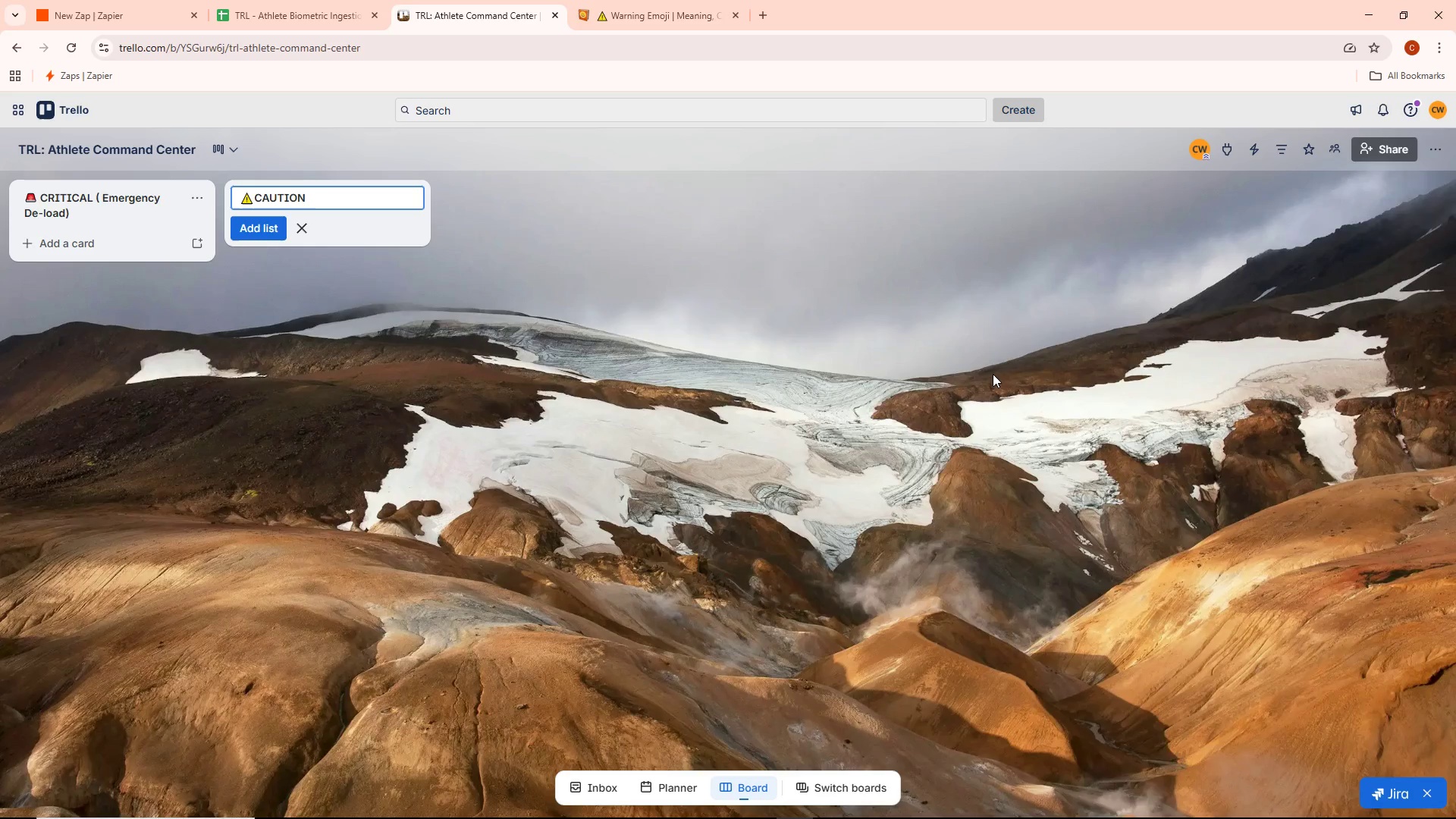 
type( 9)
key(Backspace)
type((Modified Trainiung)
key(Backspace)
key(Backspace)
key(Backspace)
type(ng))
 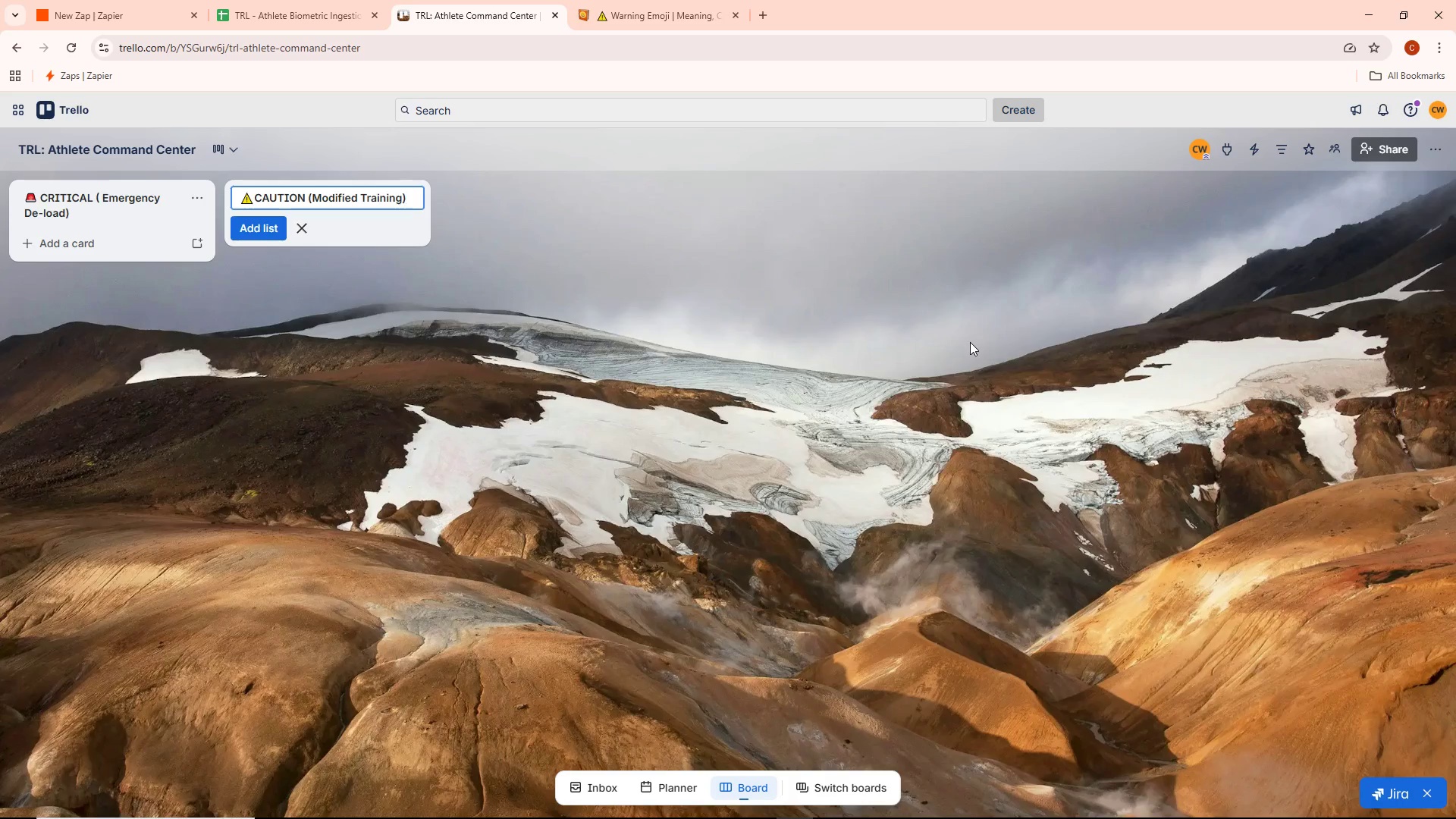 
wait(13.55)
 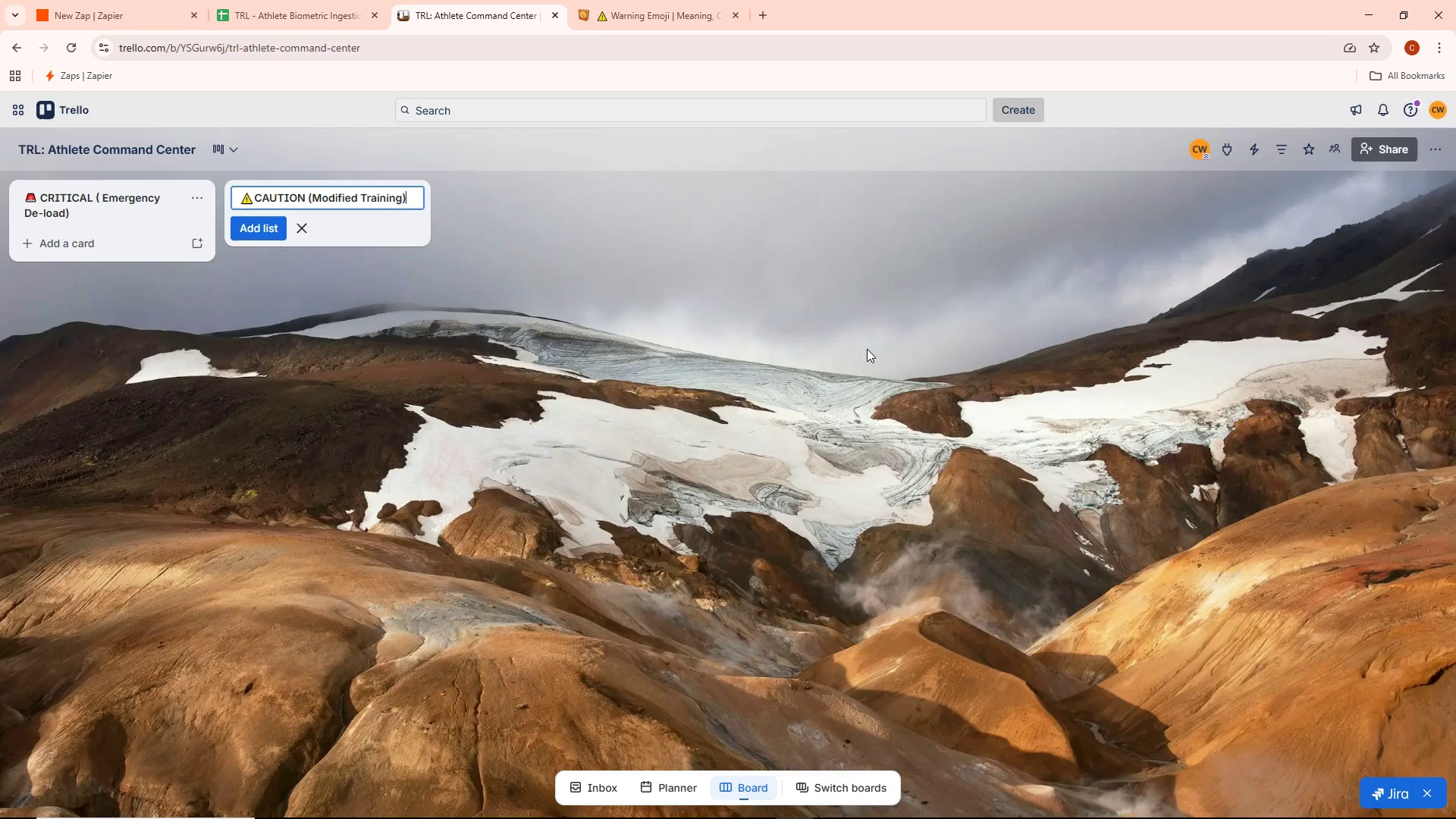 
left_click([262, 224])
 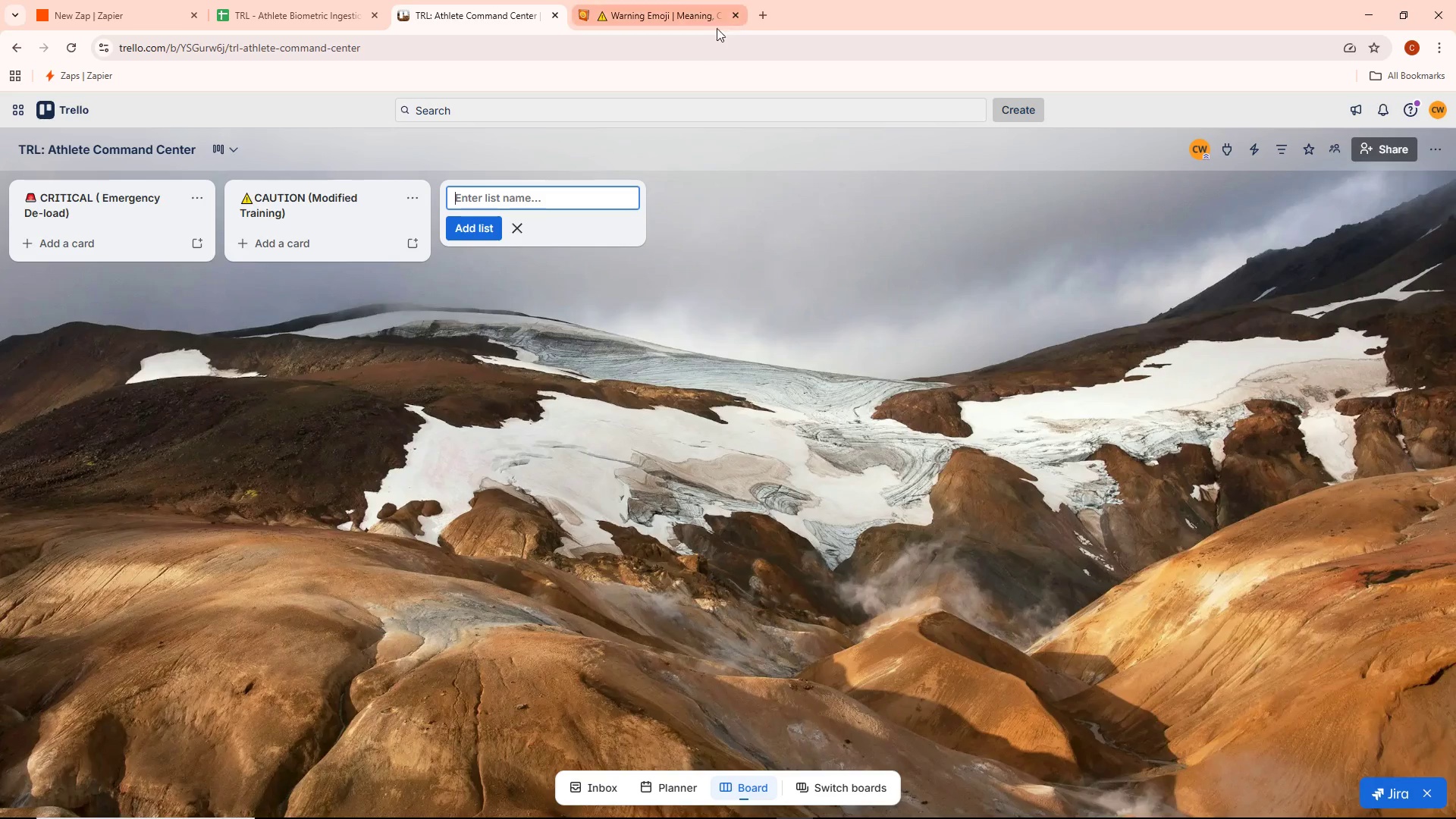 
scroll: coordinate [639, 358], scroll_direction: down, amount: 1.0
 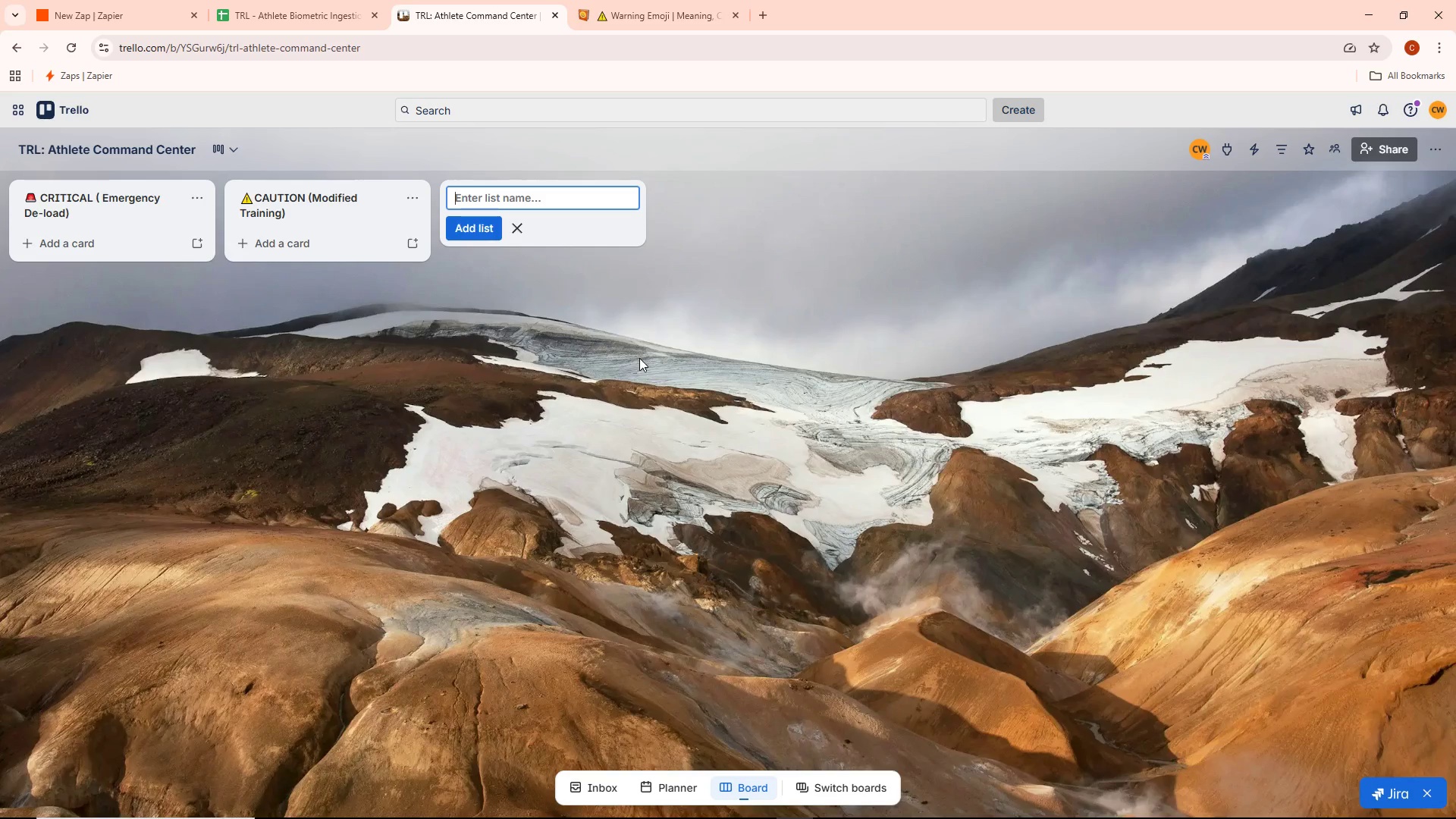 
wait(5.98)
 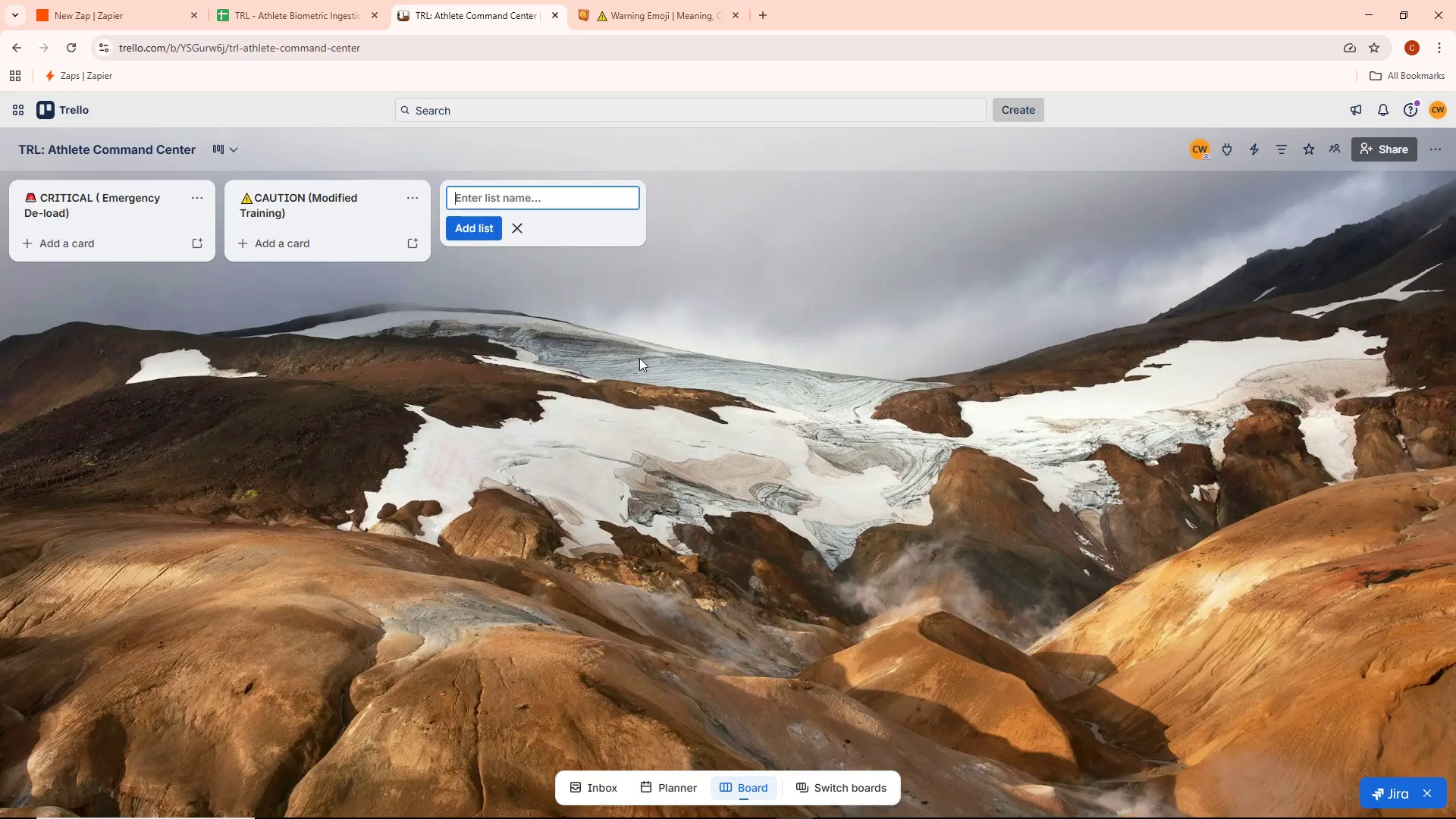 
key(Alt+AltLeft)
 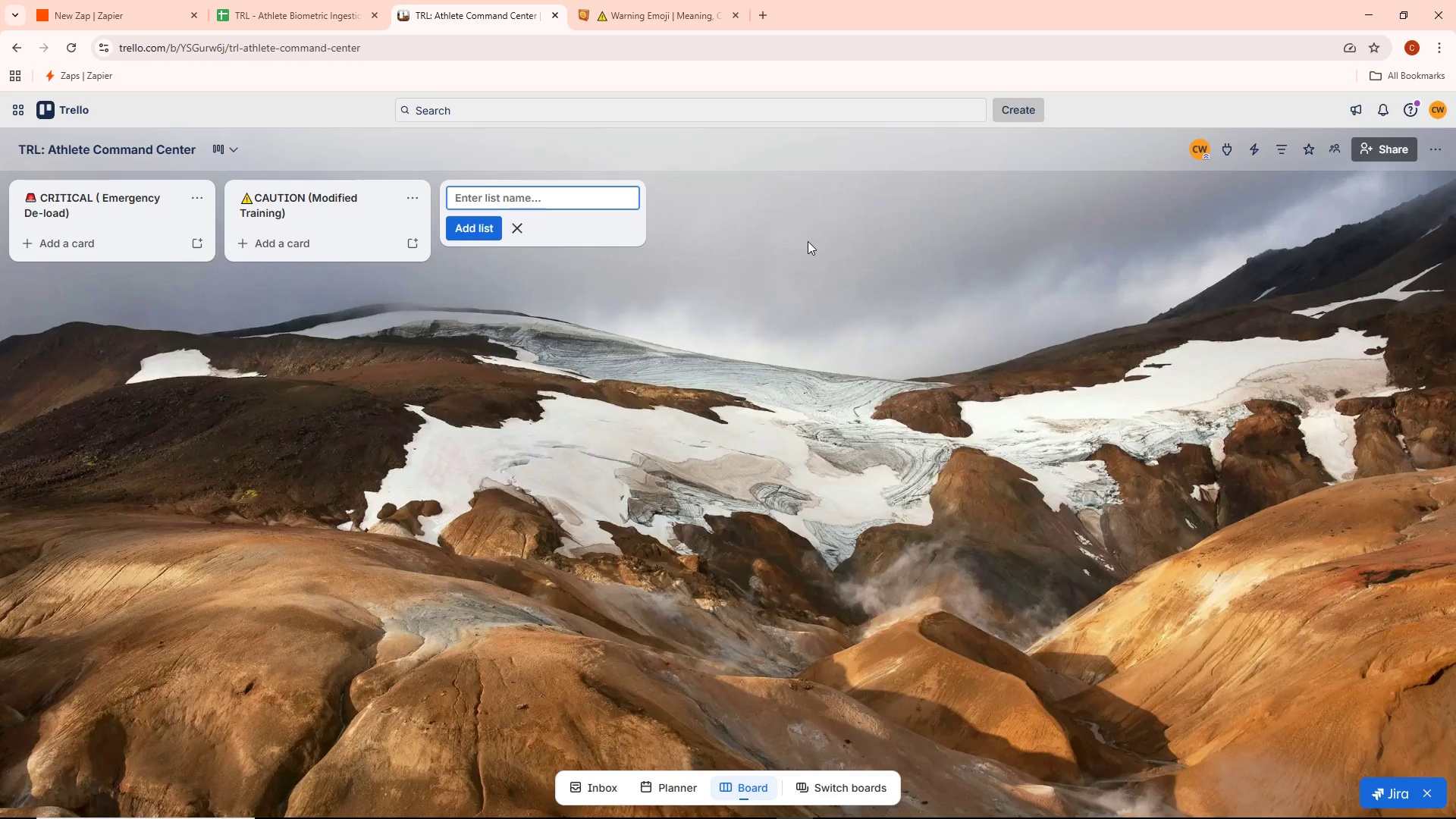 
key(Alt+Tab)